 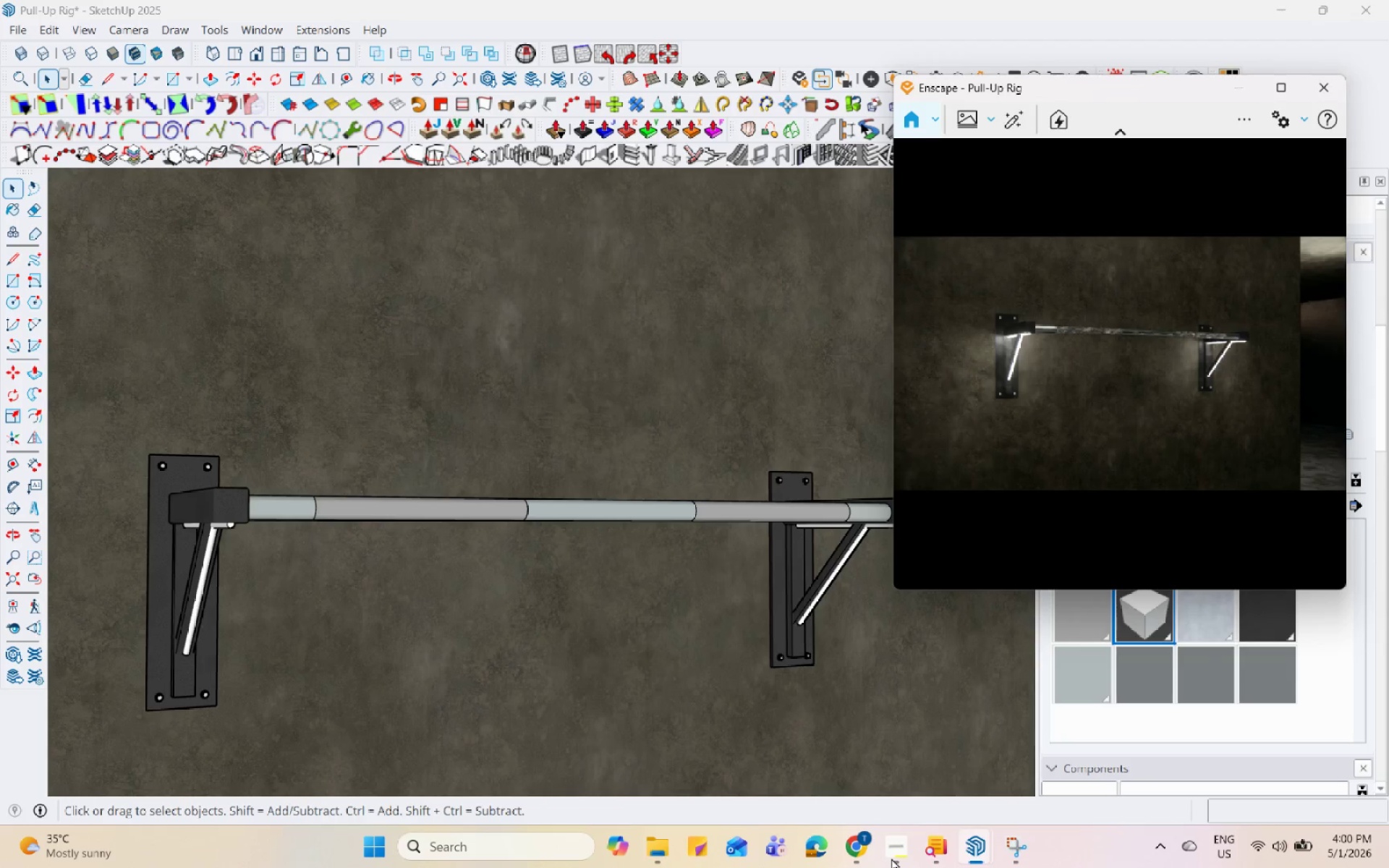 
left_click([799, 297])
 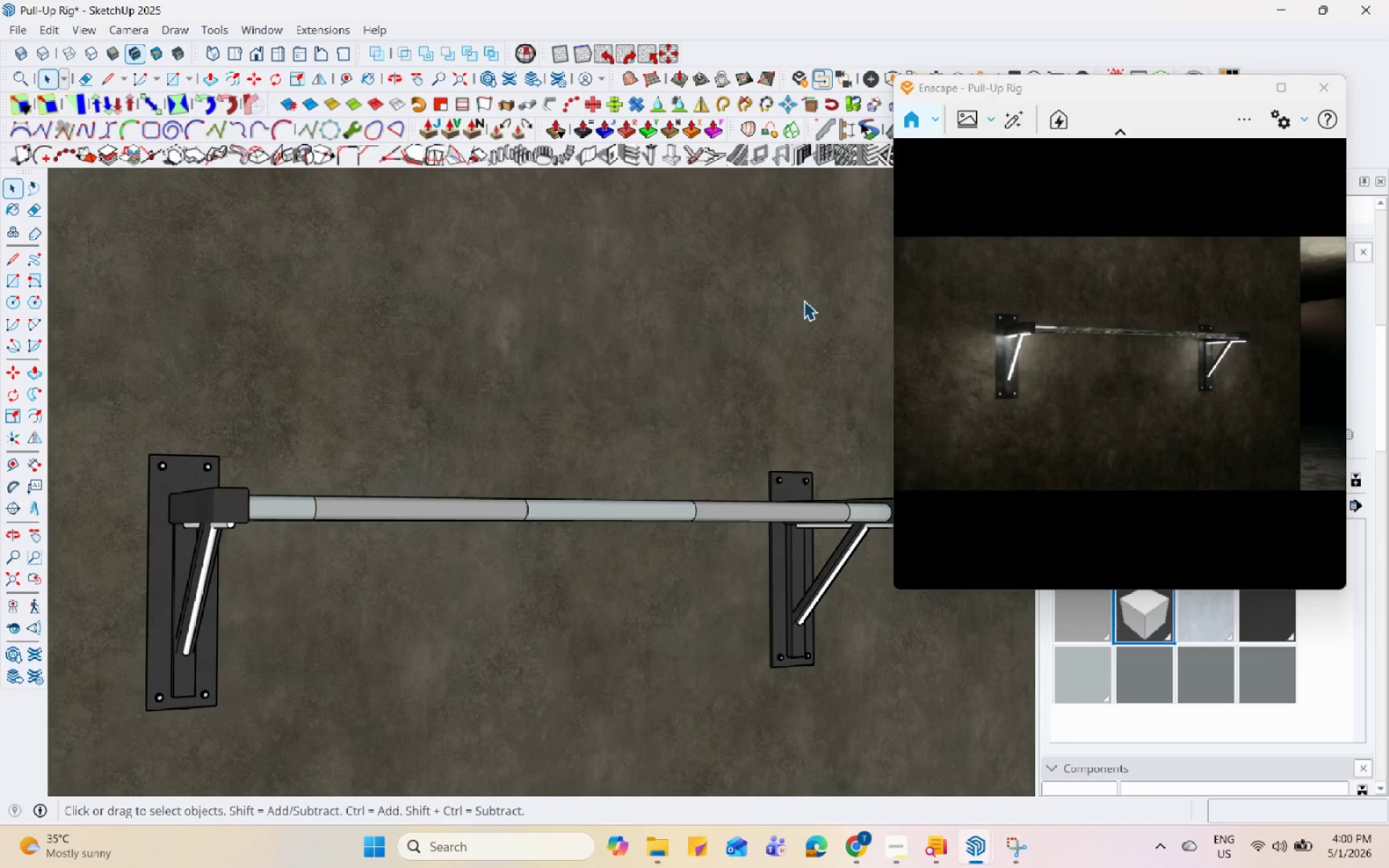 
key(Control+S)
 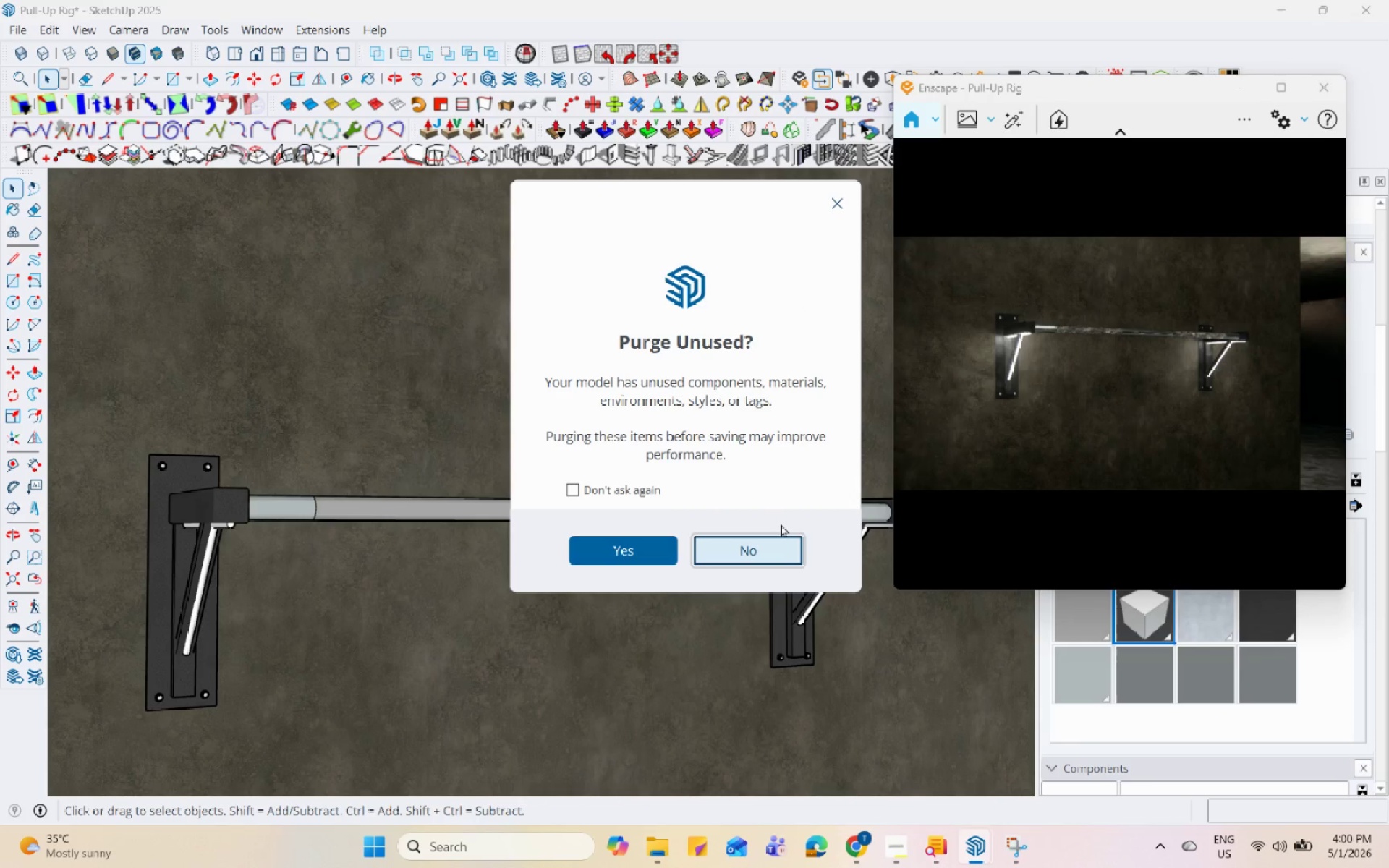 
left_click([766, 546])
 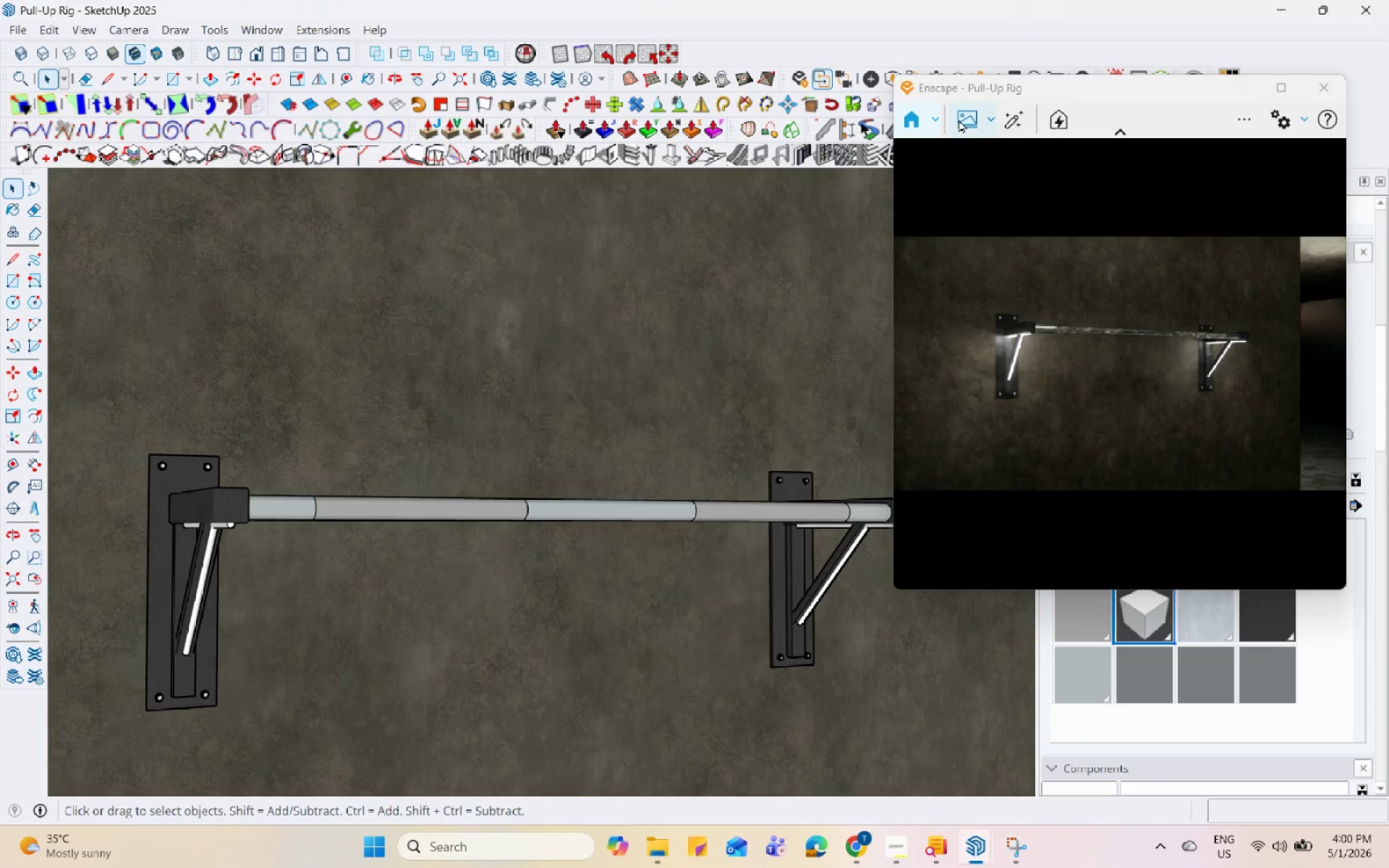 
left_click([959, 119])
 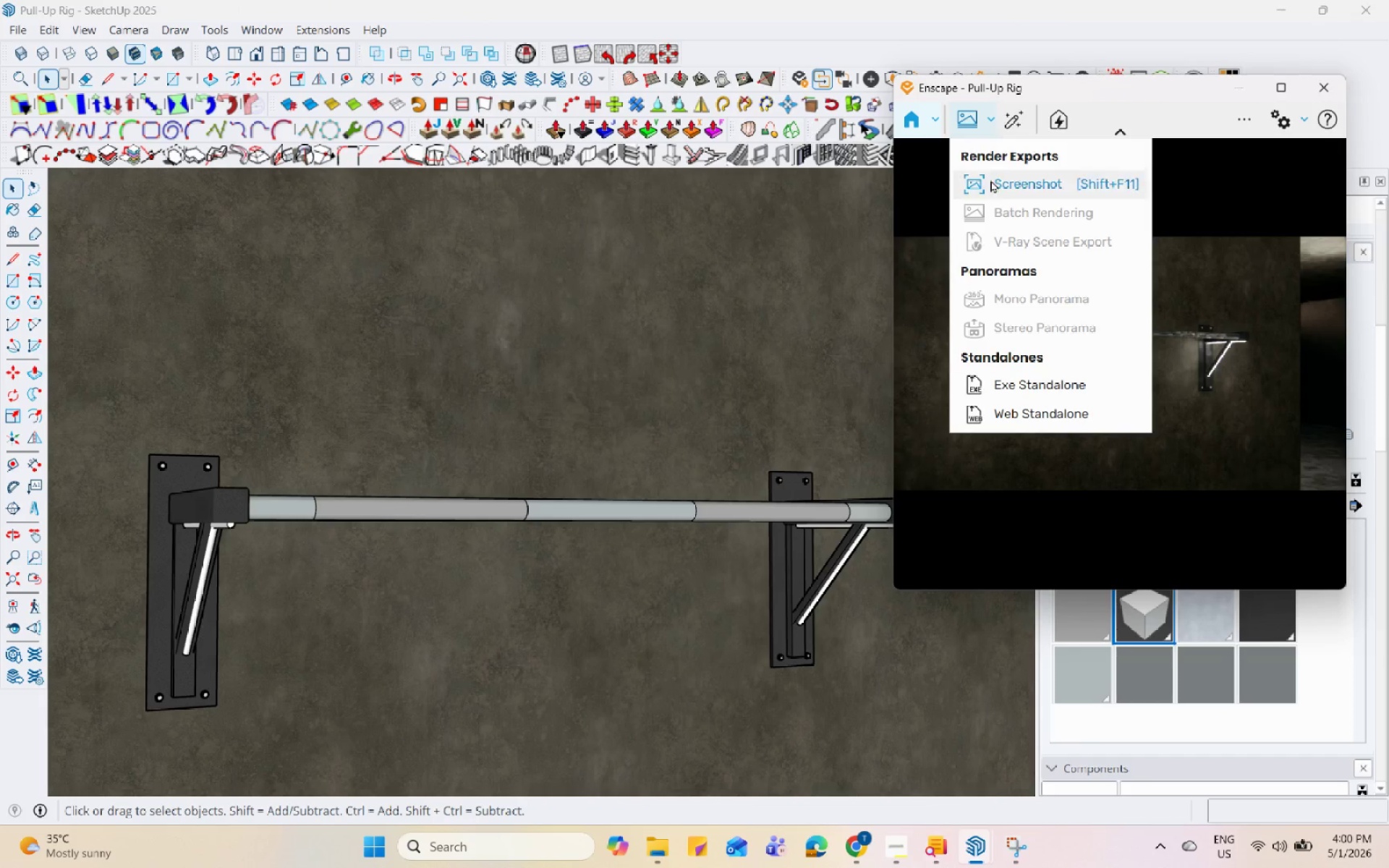 
left_click([997, 186])
 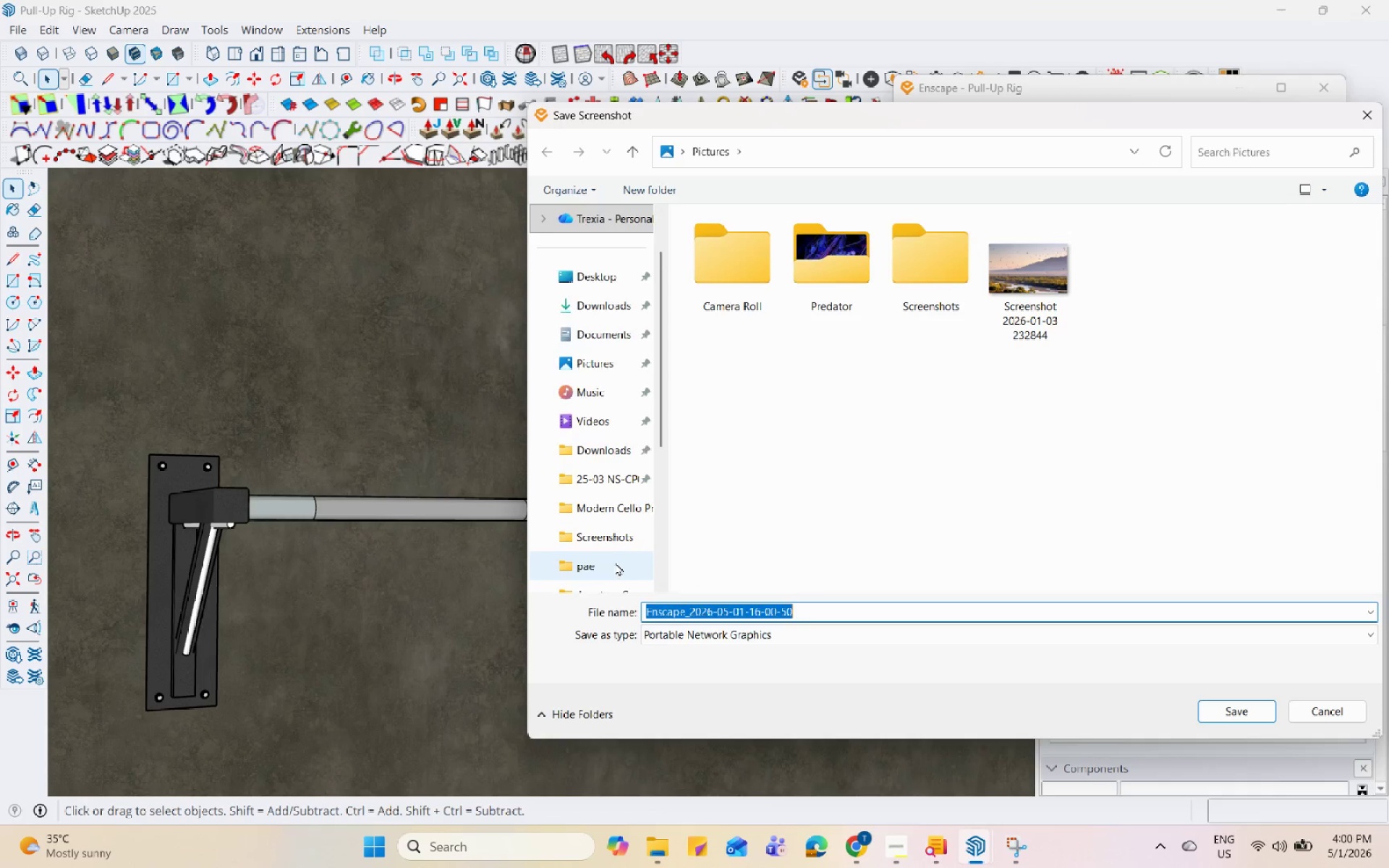 
double_click([718, 281])
 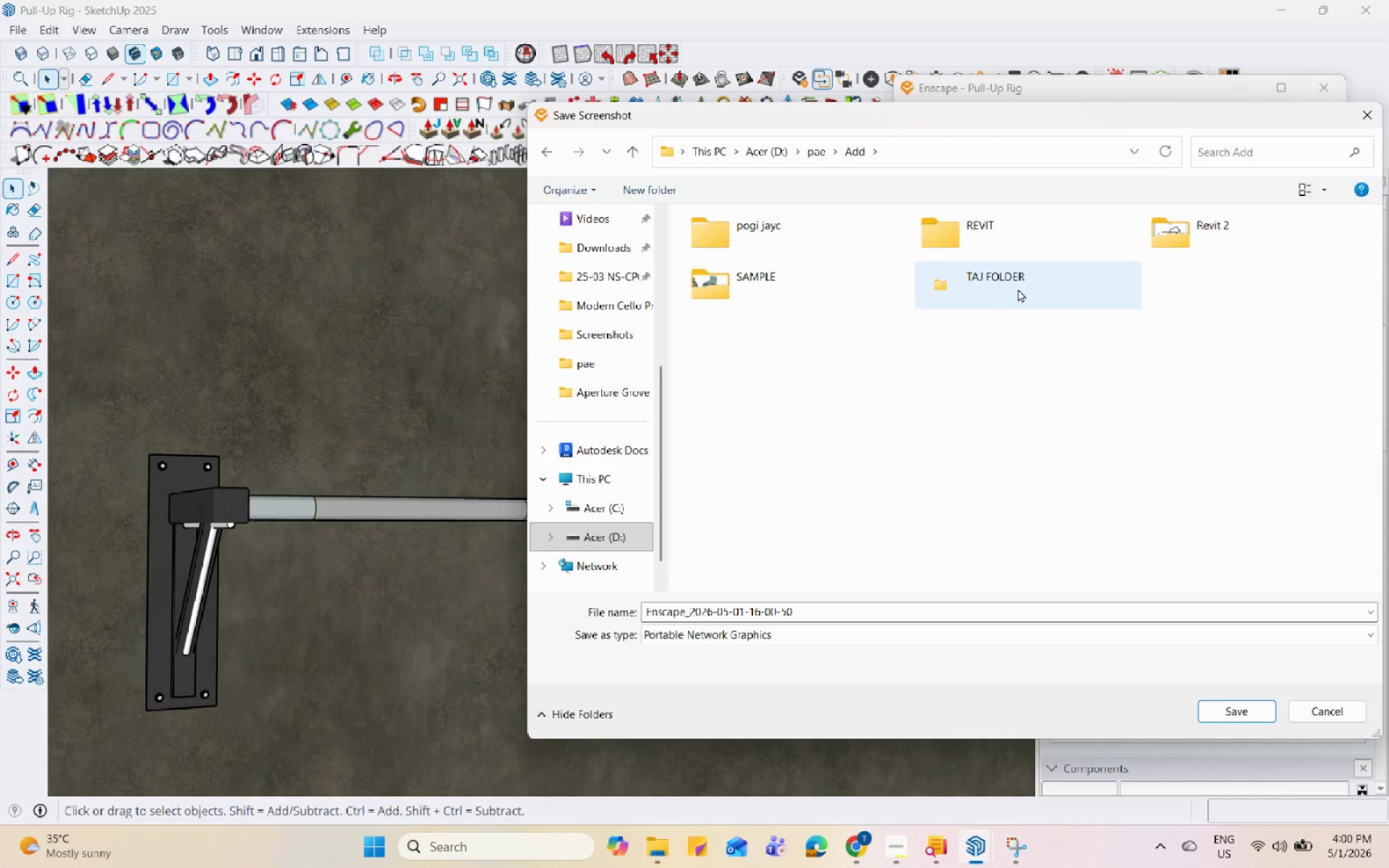 
double_click([1018, 289])
 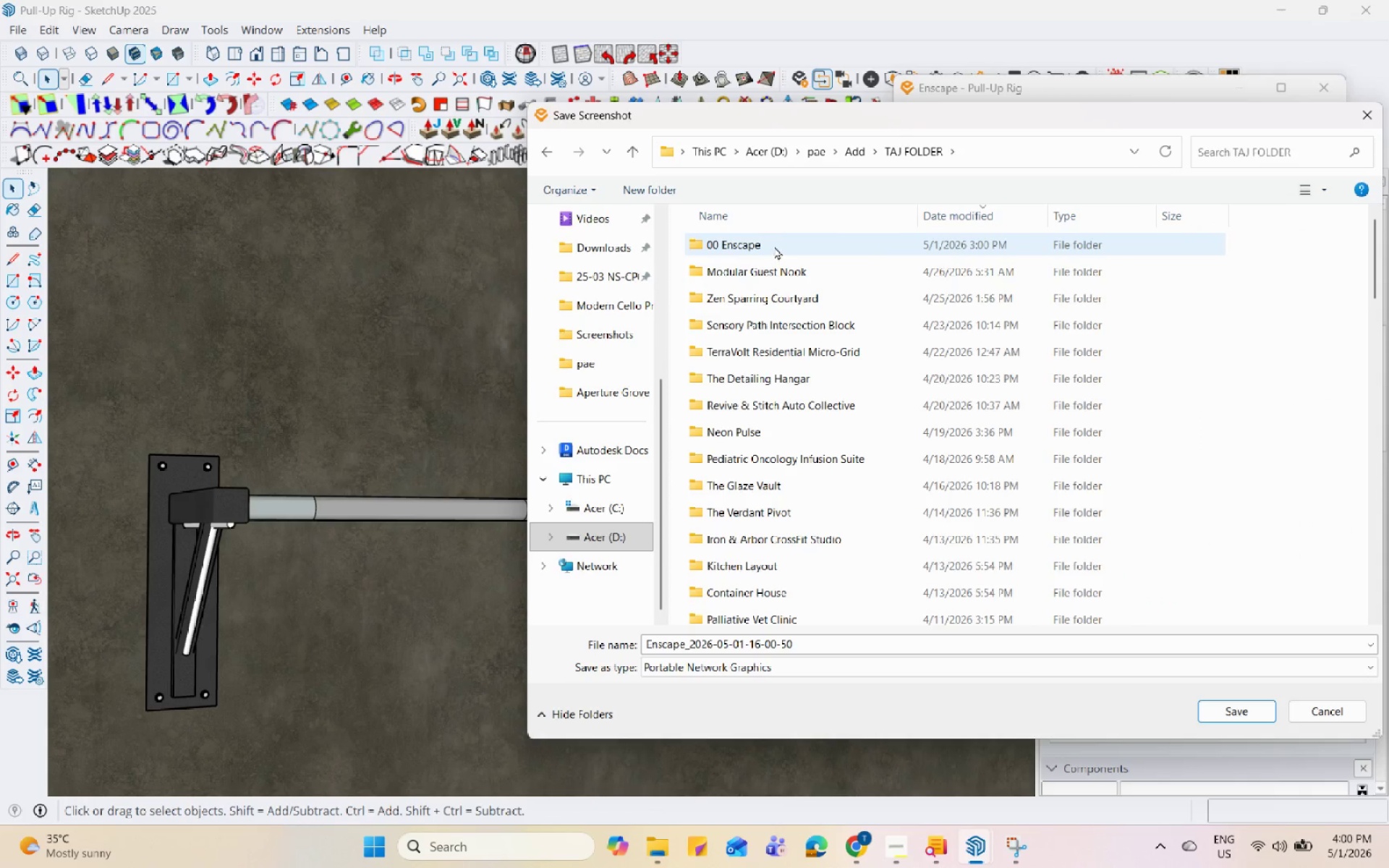 
double_click([774, 246])
 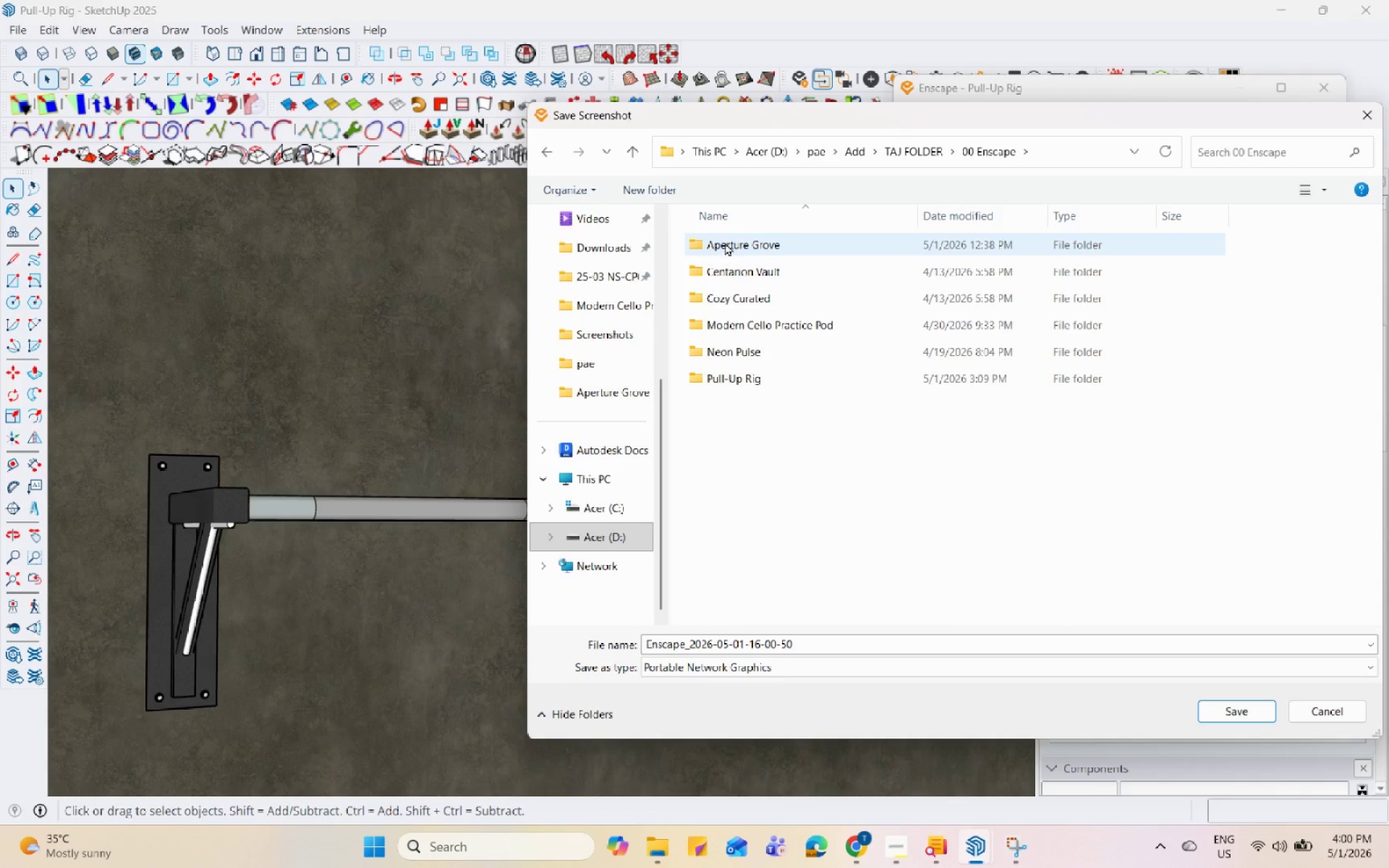 
double_click([726, 242])
 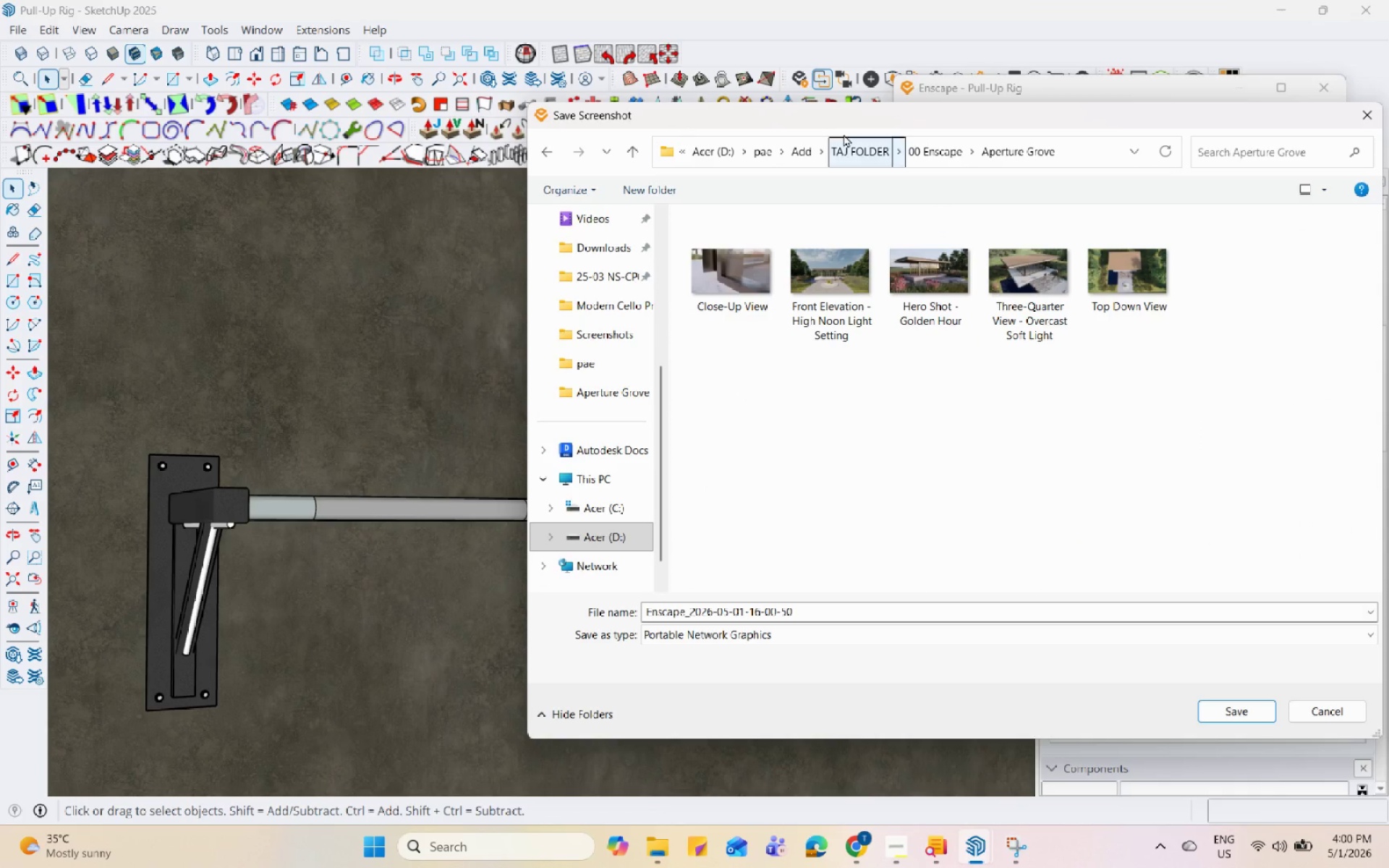 
left_click([920, 150])
 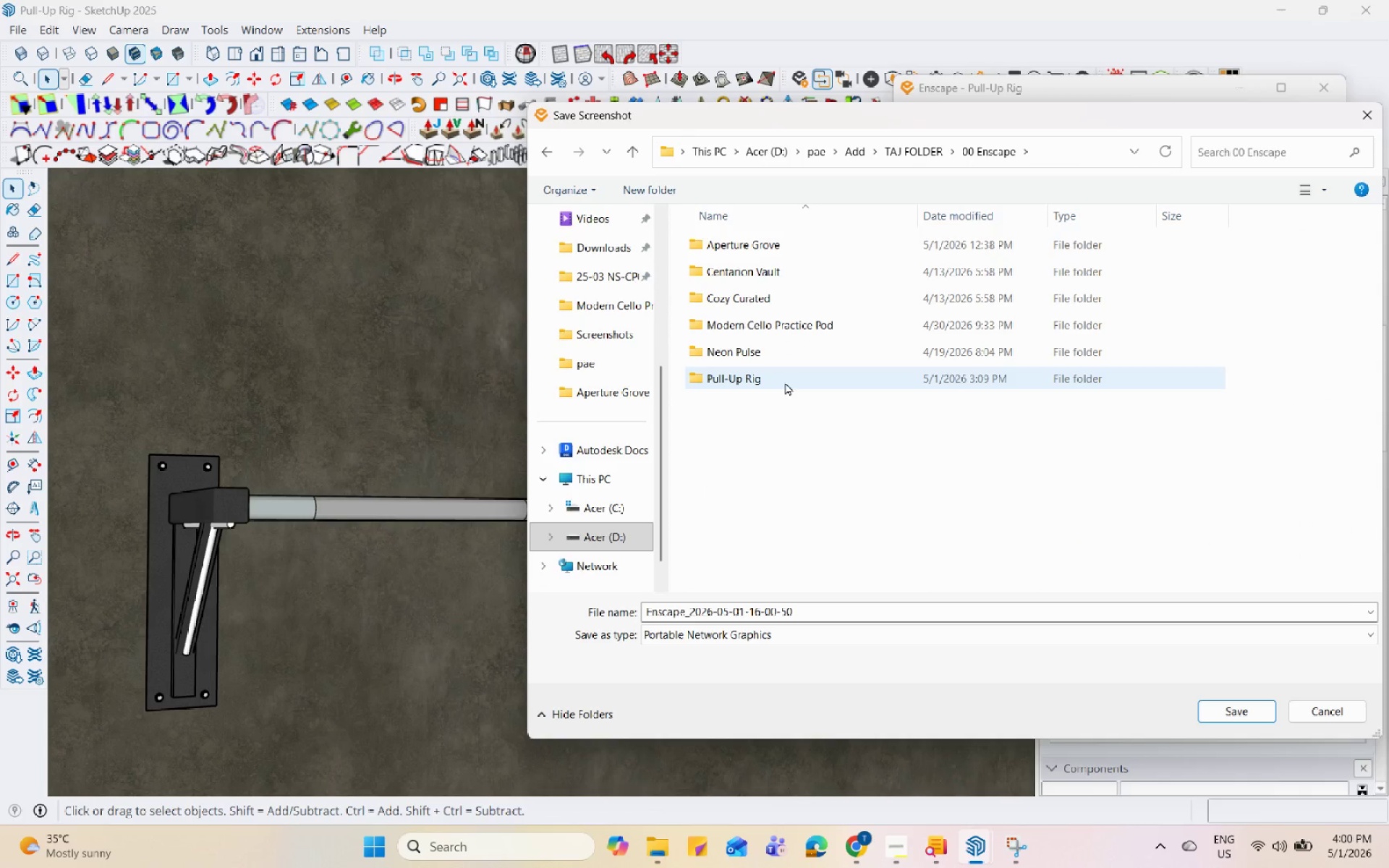 
double_click([786, 377])
 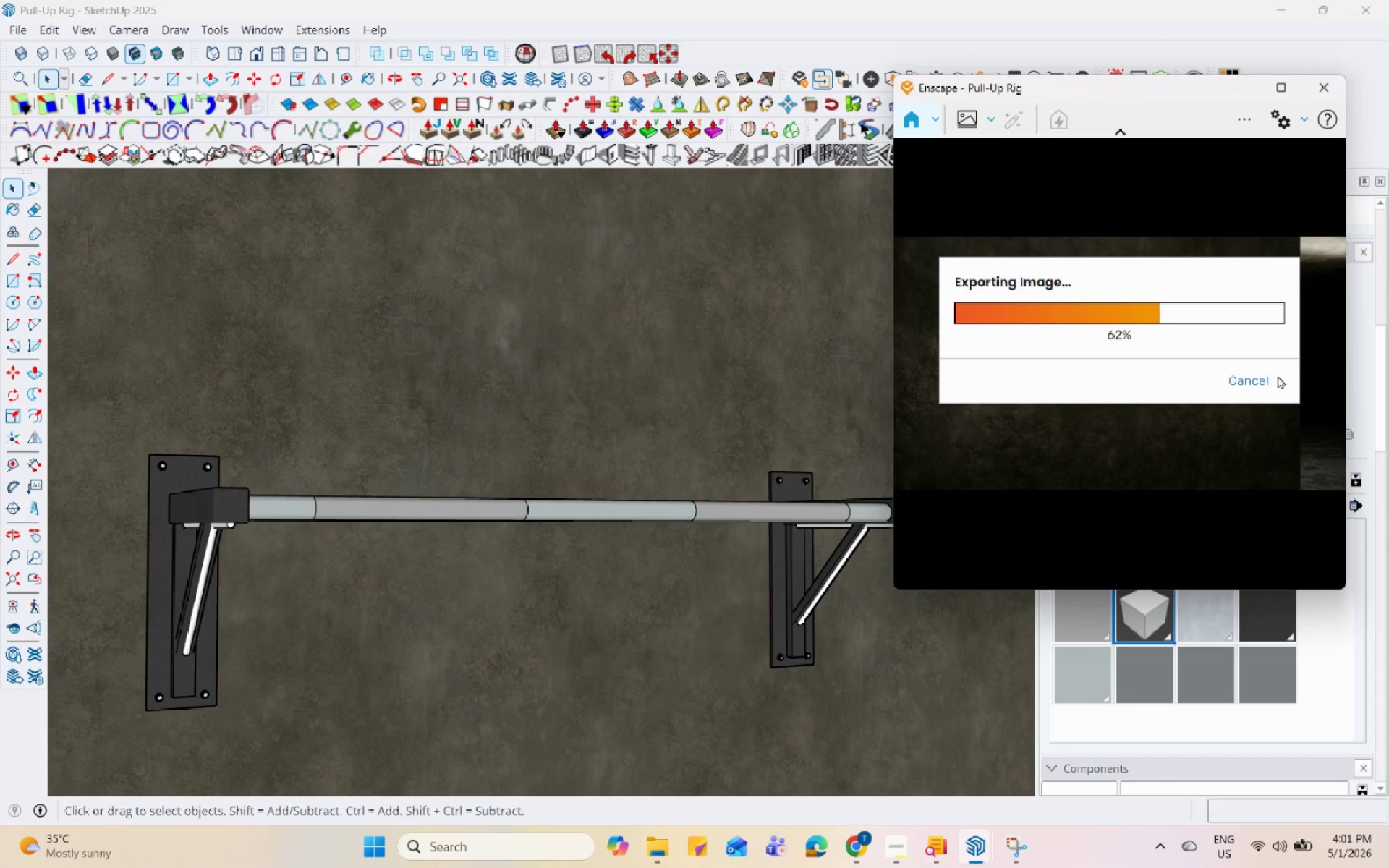 
wait(14.39)
 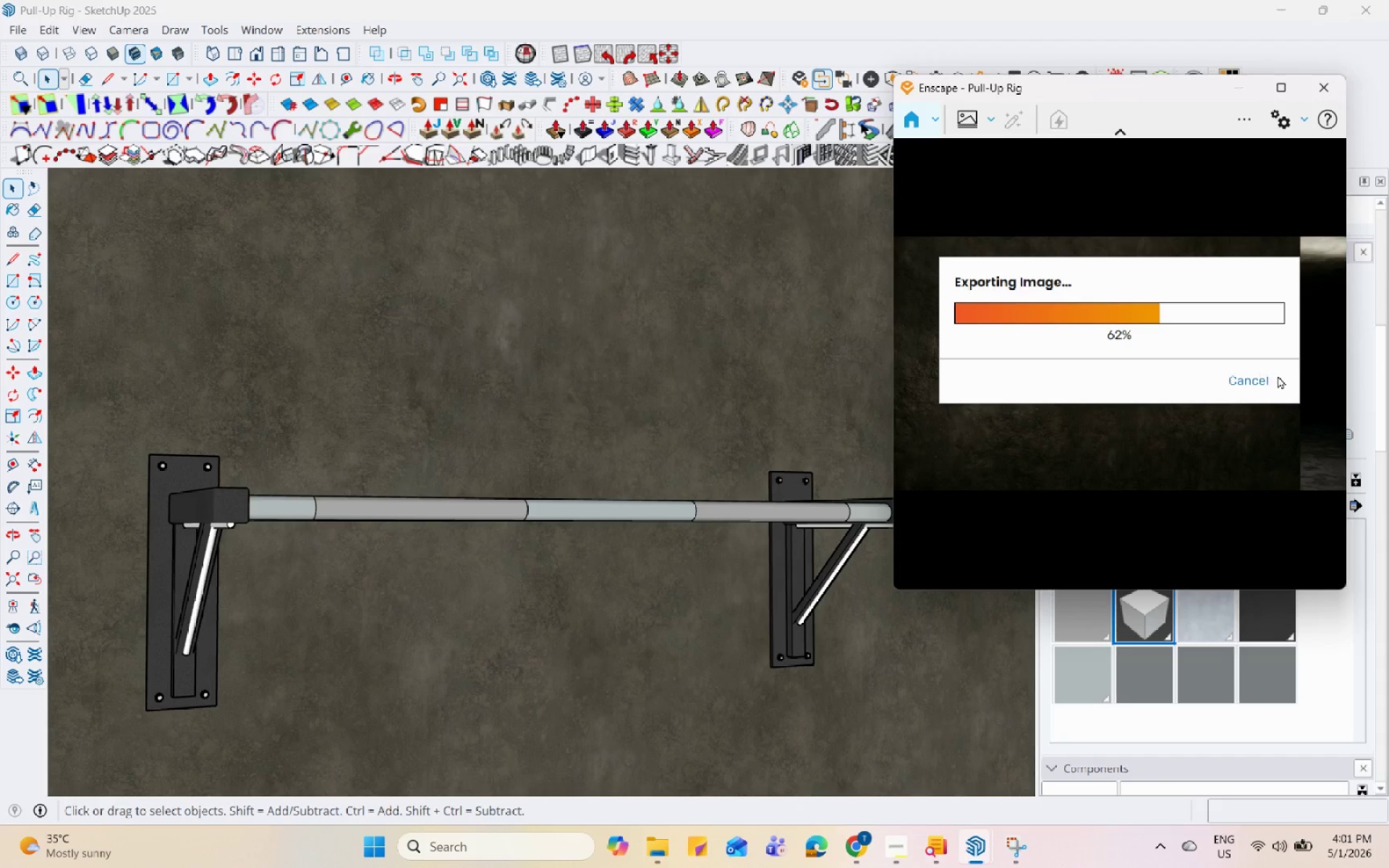 
left_click([901, 844])